 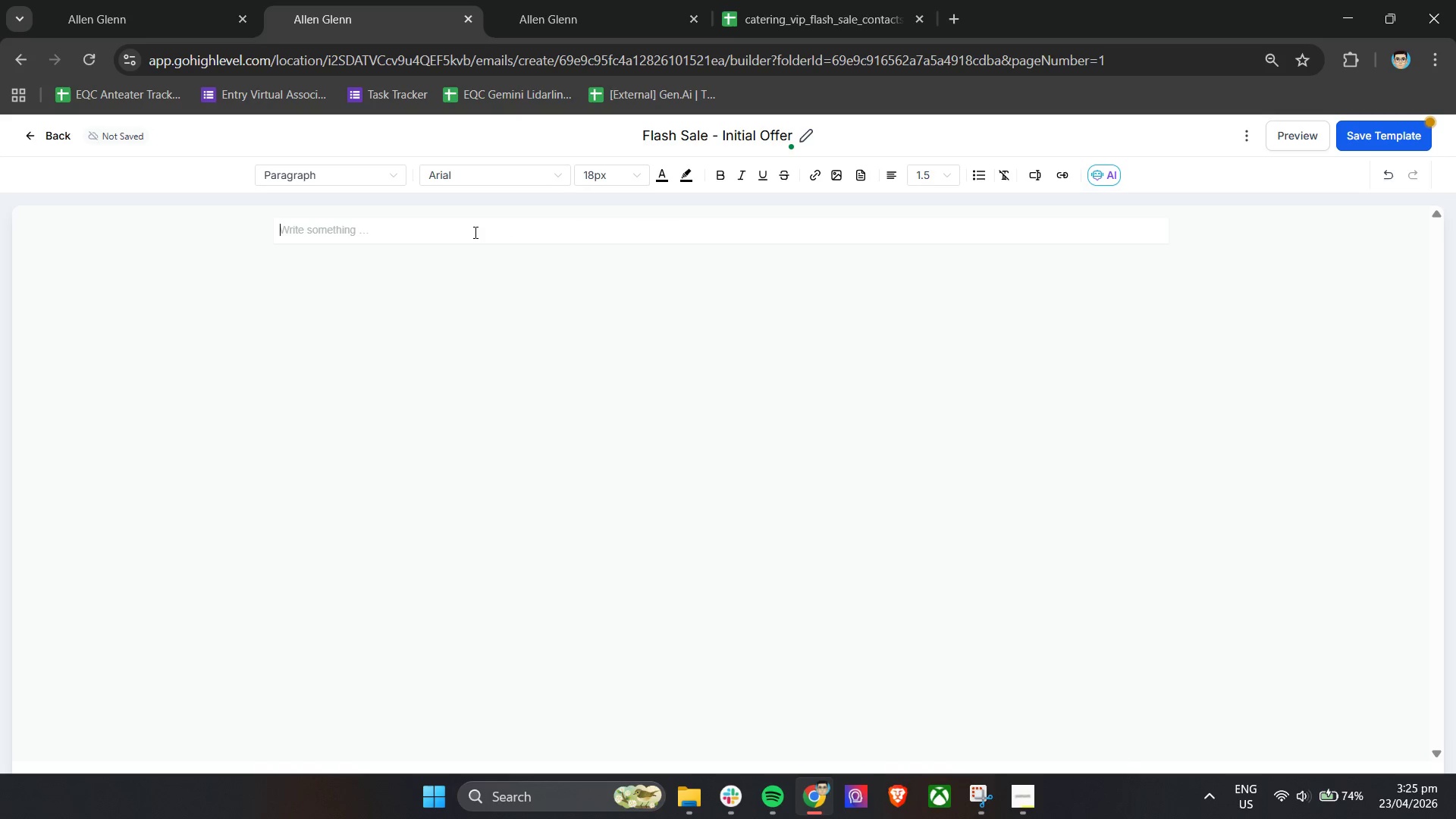 
hold_key(key=ShiftLeft, duration=0.92)
 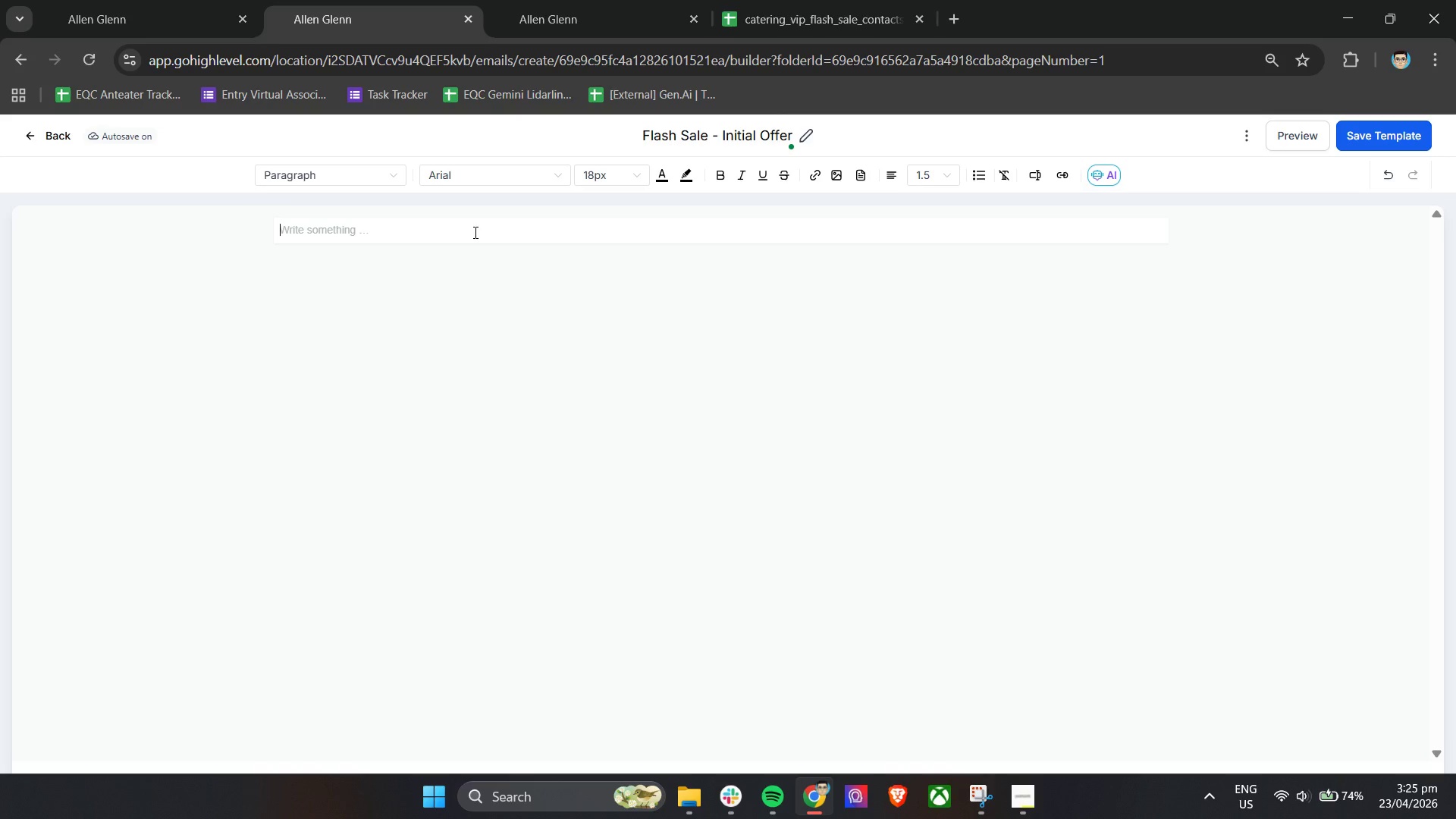 
type(Subject: )
 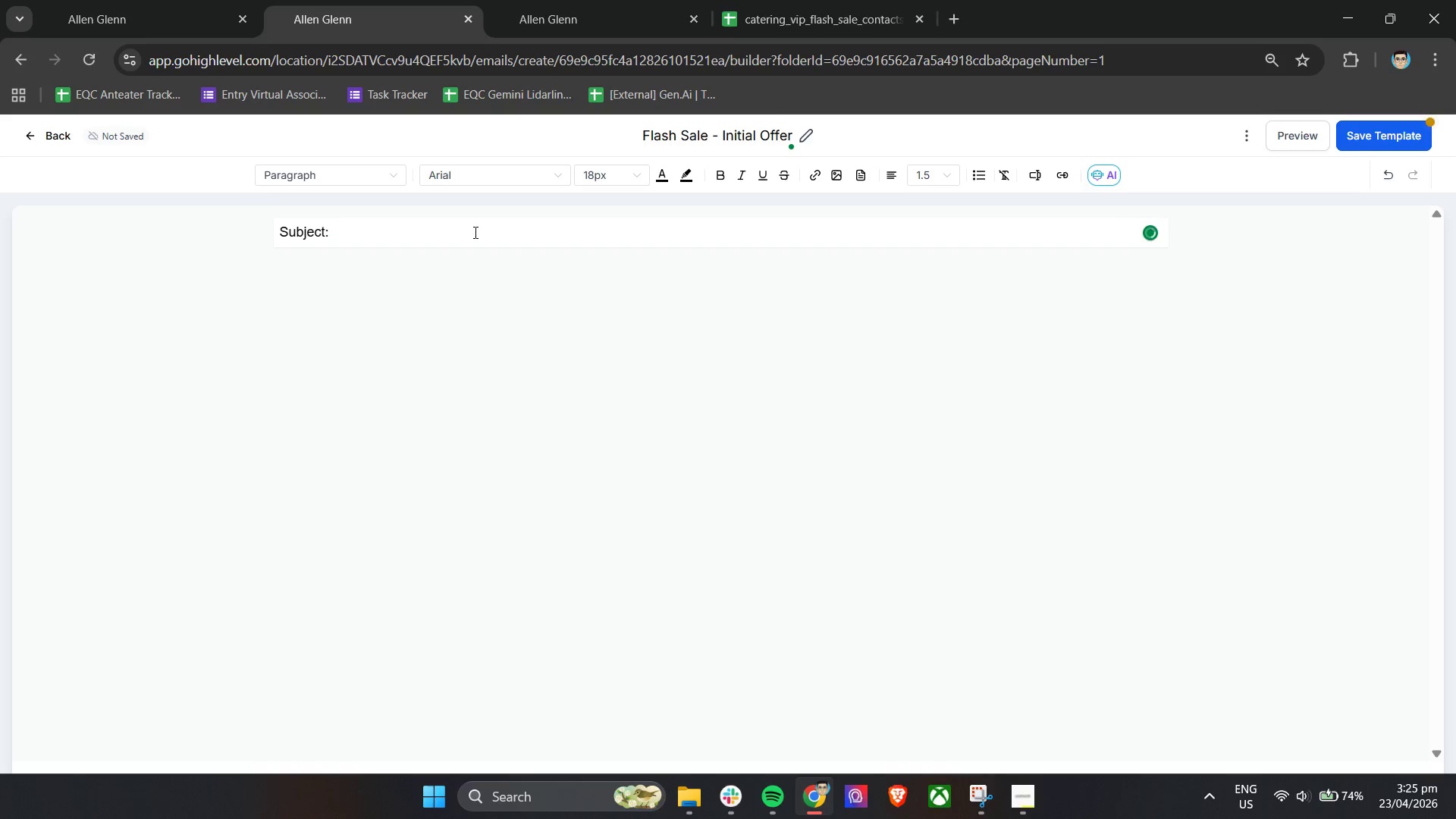 
type(Ex)
key(Backspace)
key(Backspace)
type([Exclusive )
key(Backspace)
type(] Surplus Lunch Packages Available Today)
 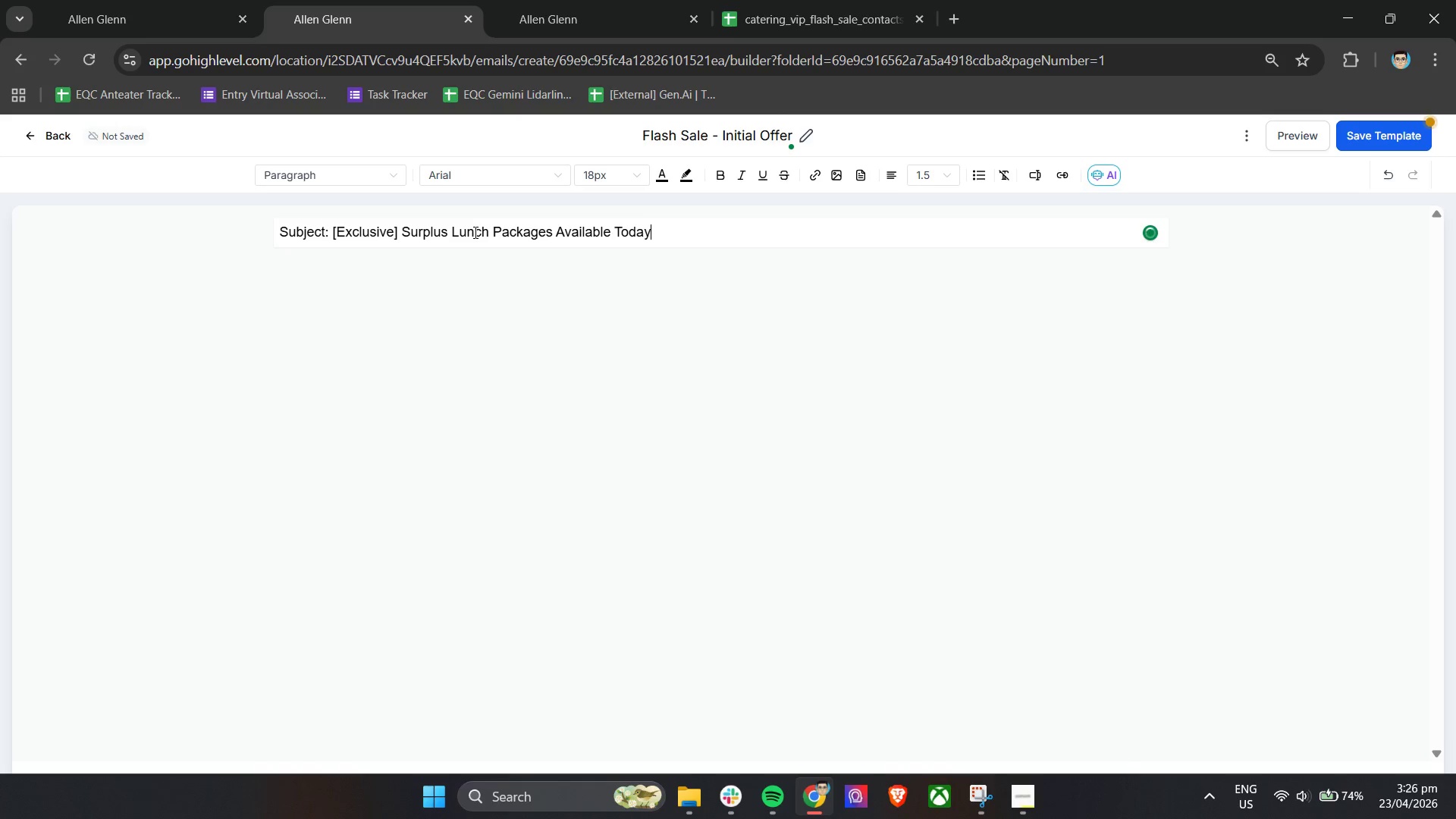 
key(Enter)
 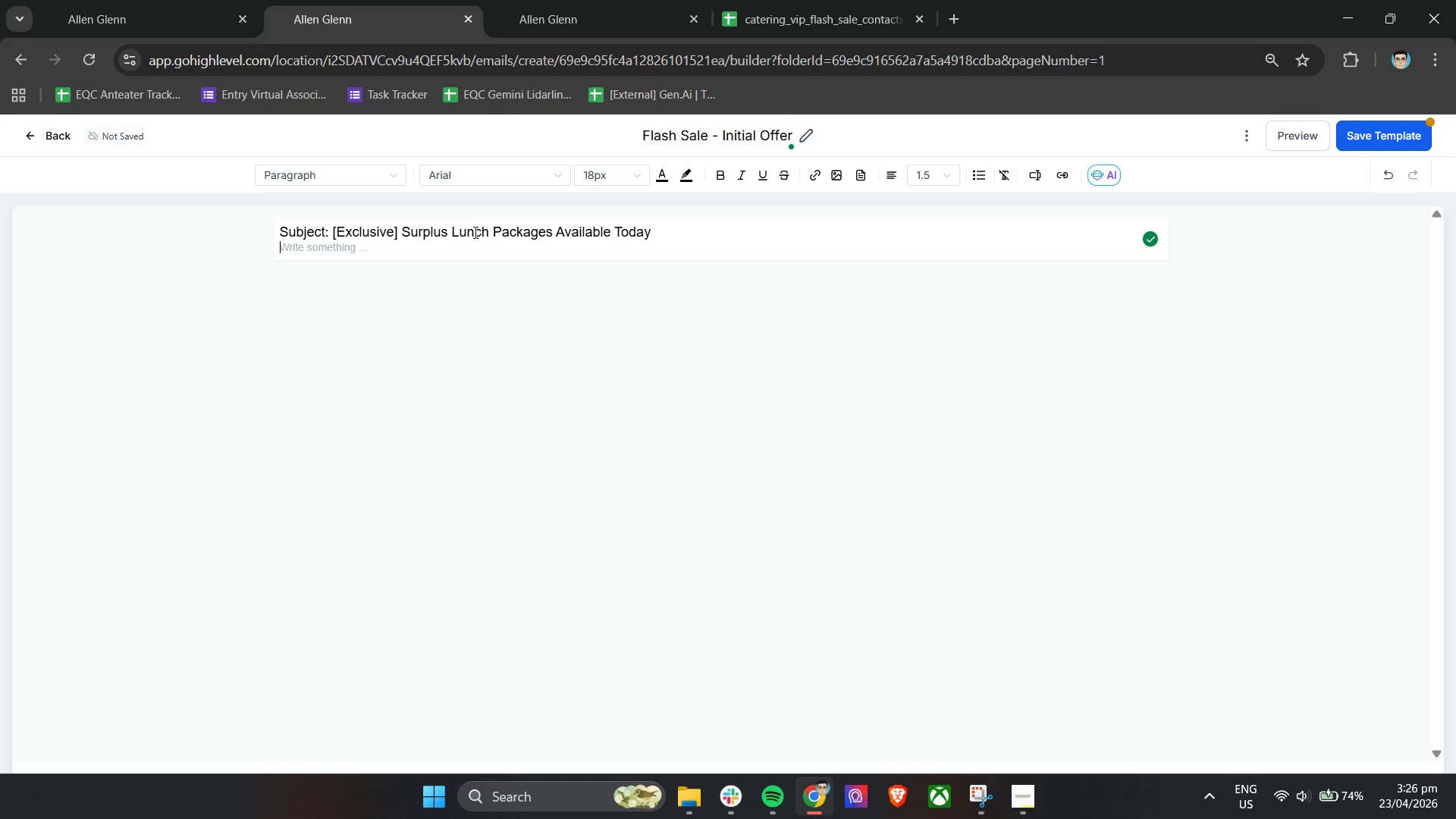 
key(Enter)
 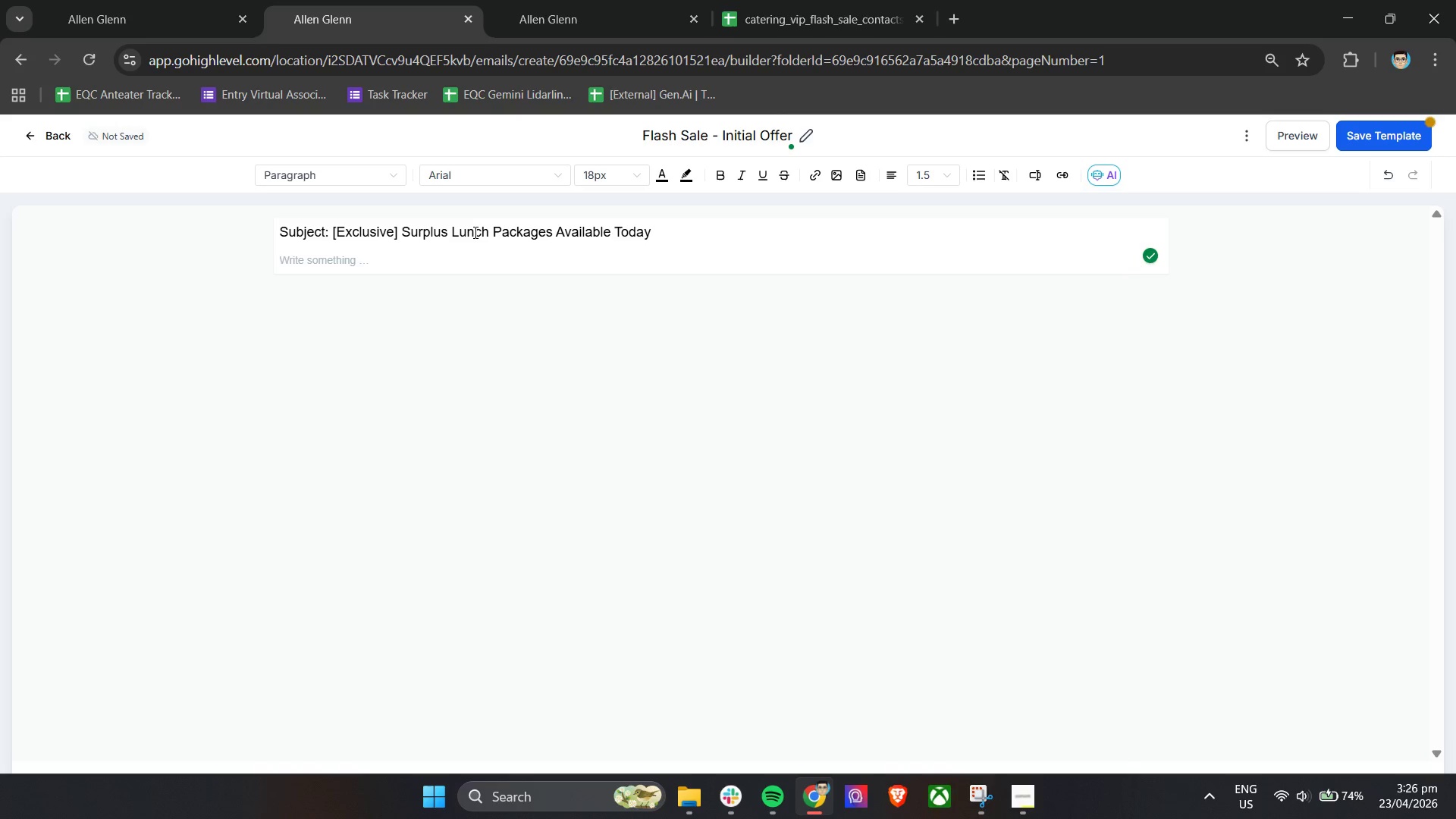 
key(Backspace)
 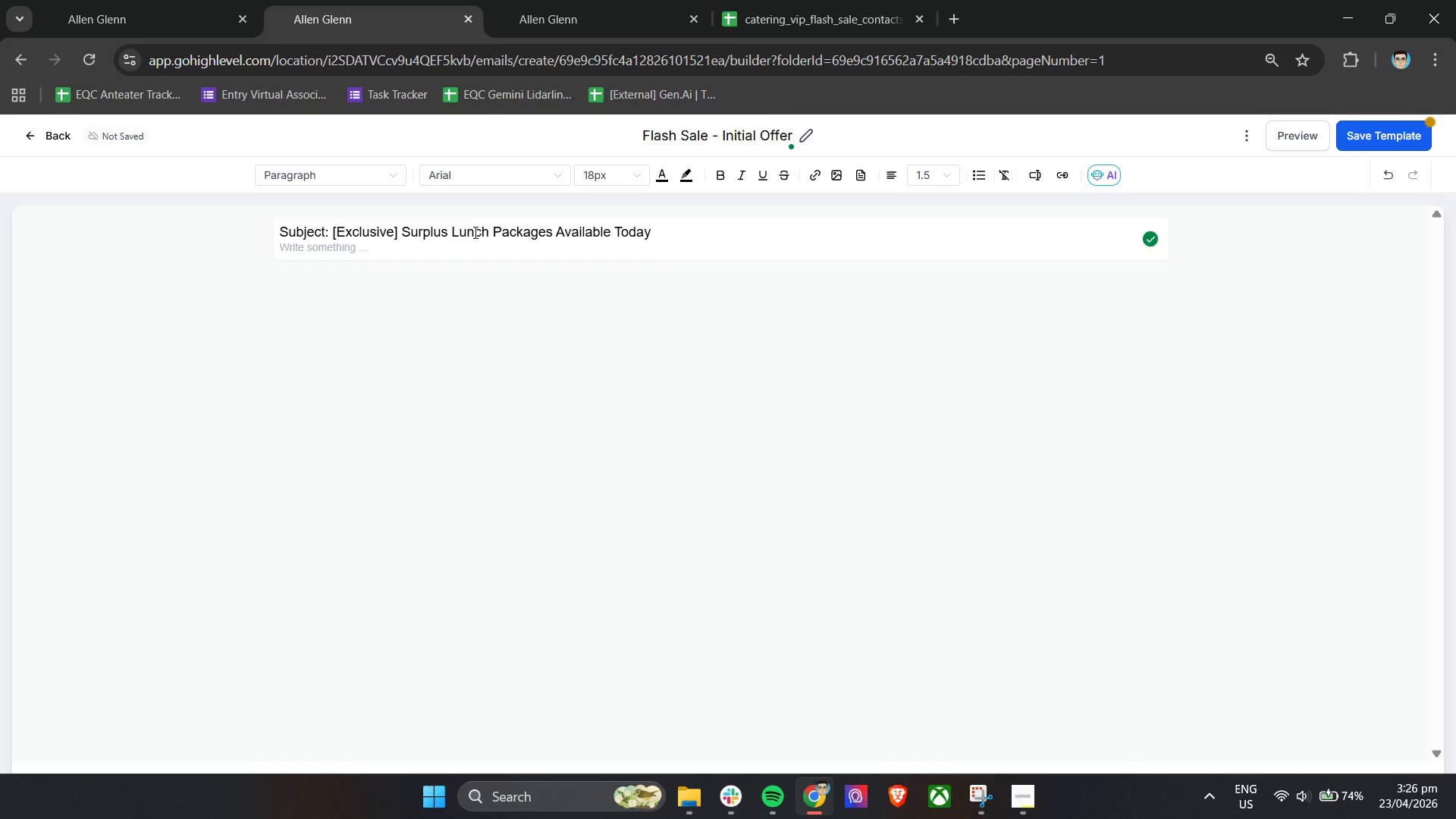 
key(Enter)
 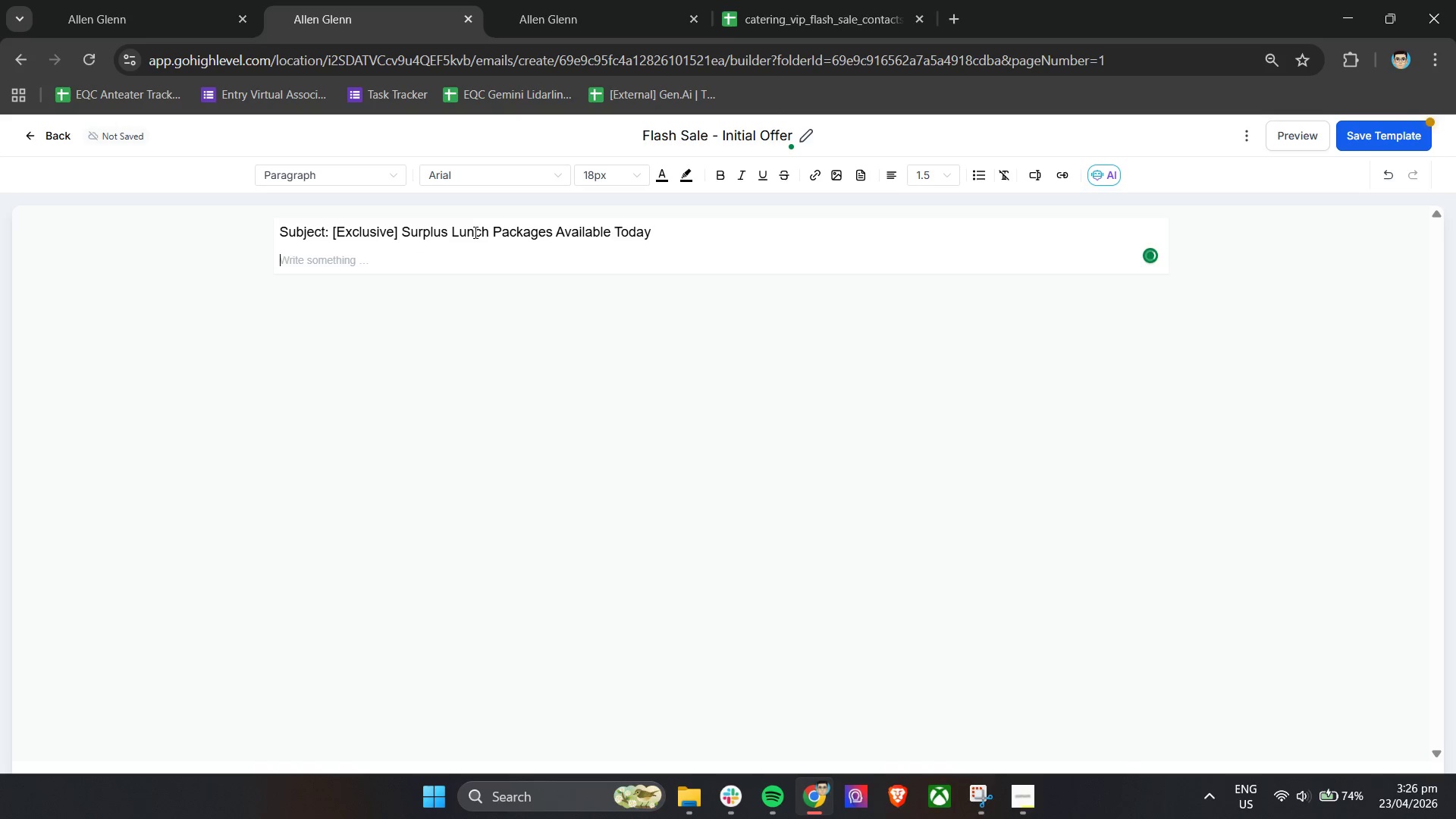 
key(Enter)
 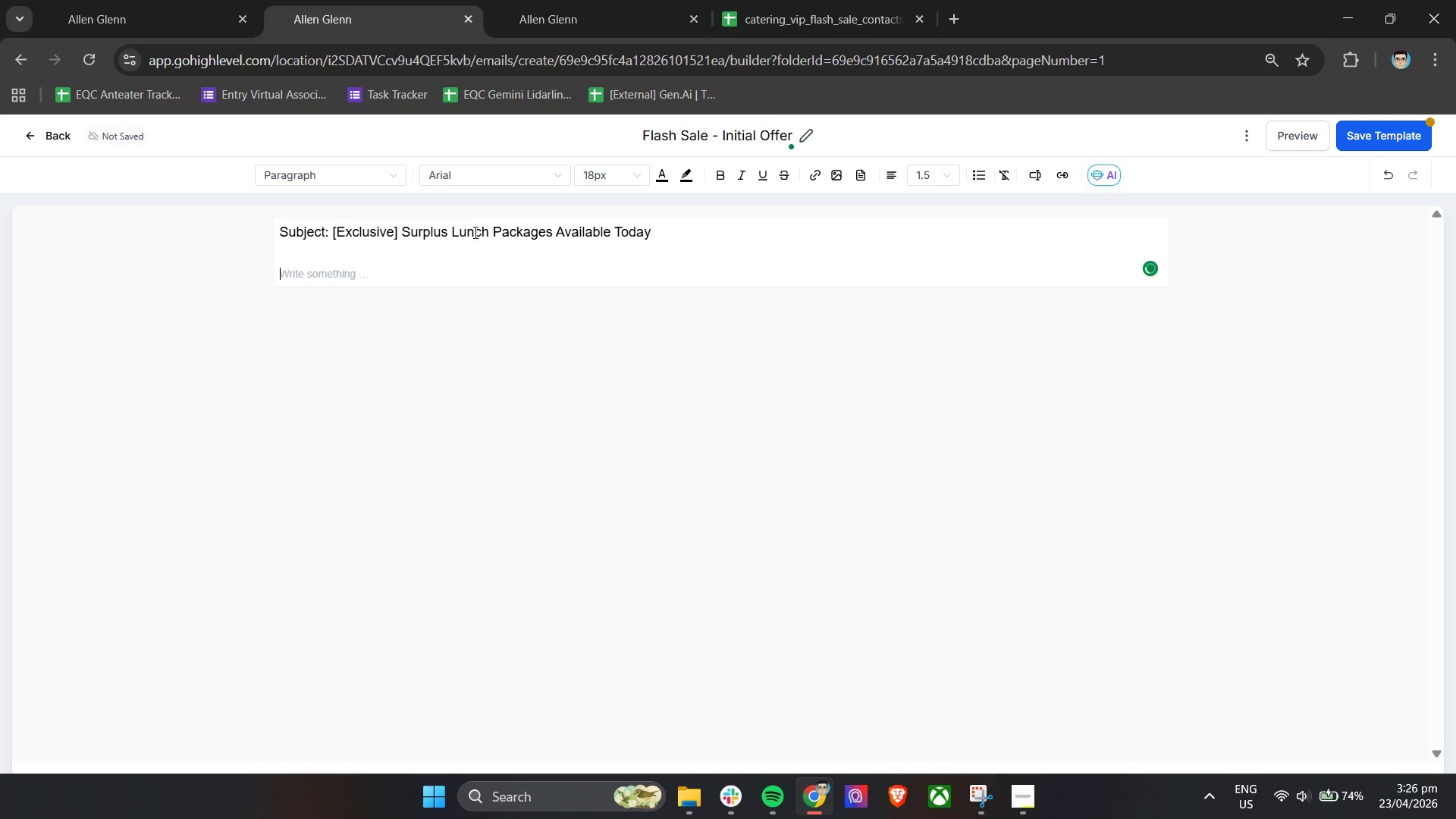 
key(Enter)
 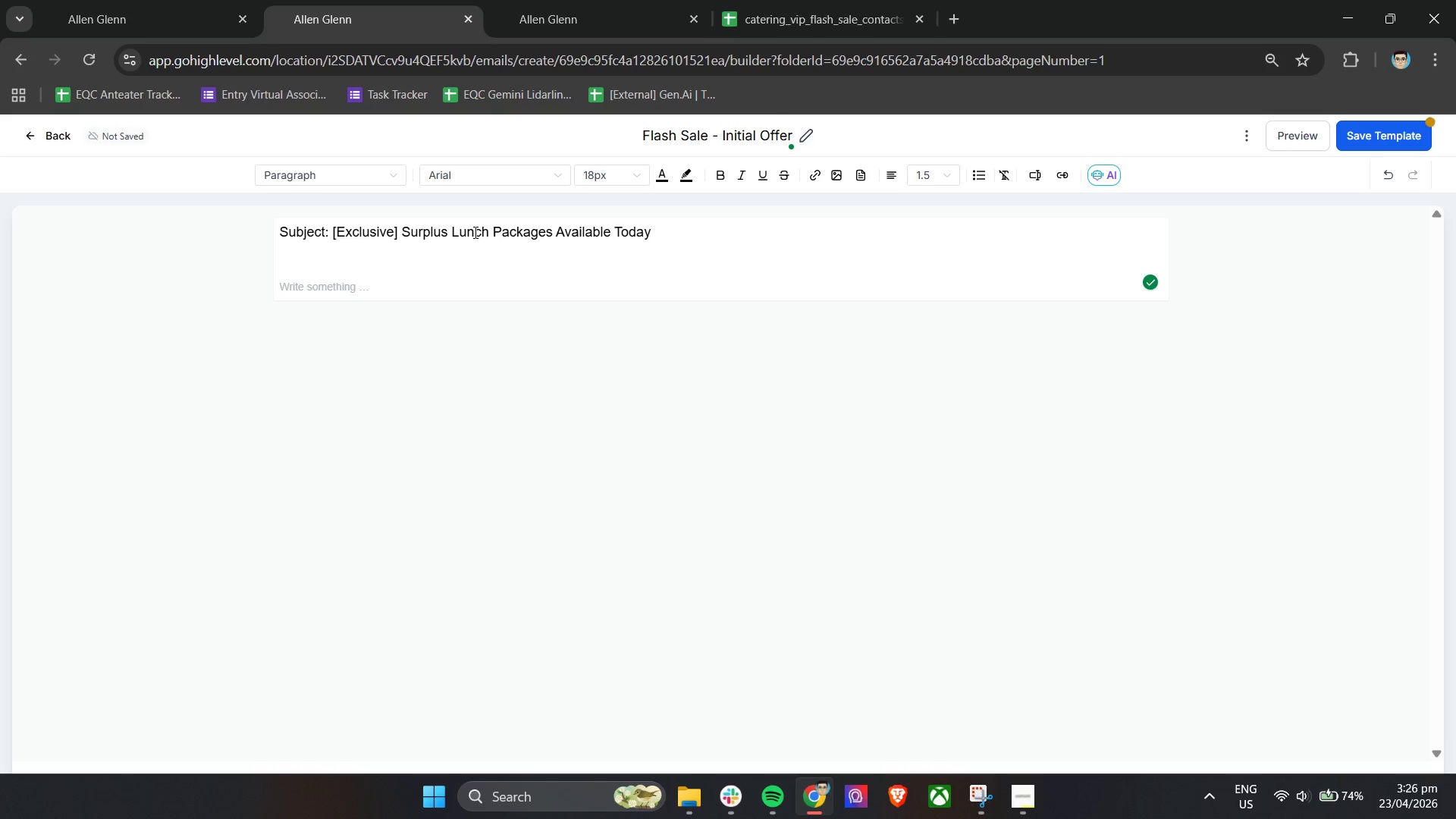 
type(Hi {{)
key(Backspace)
key(Backspace)
 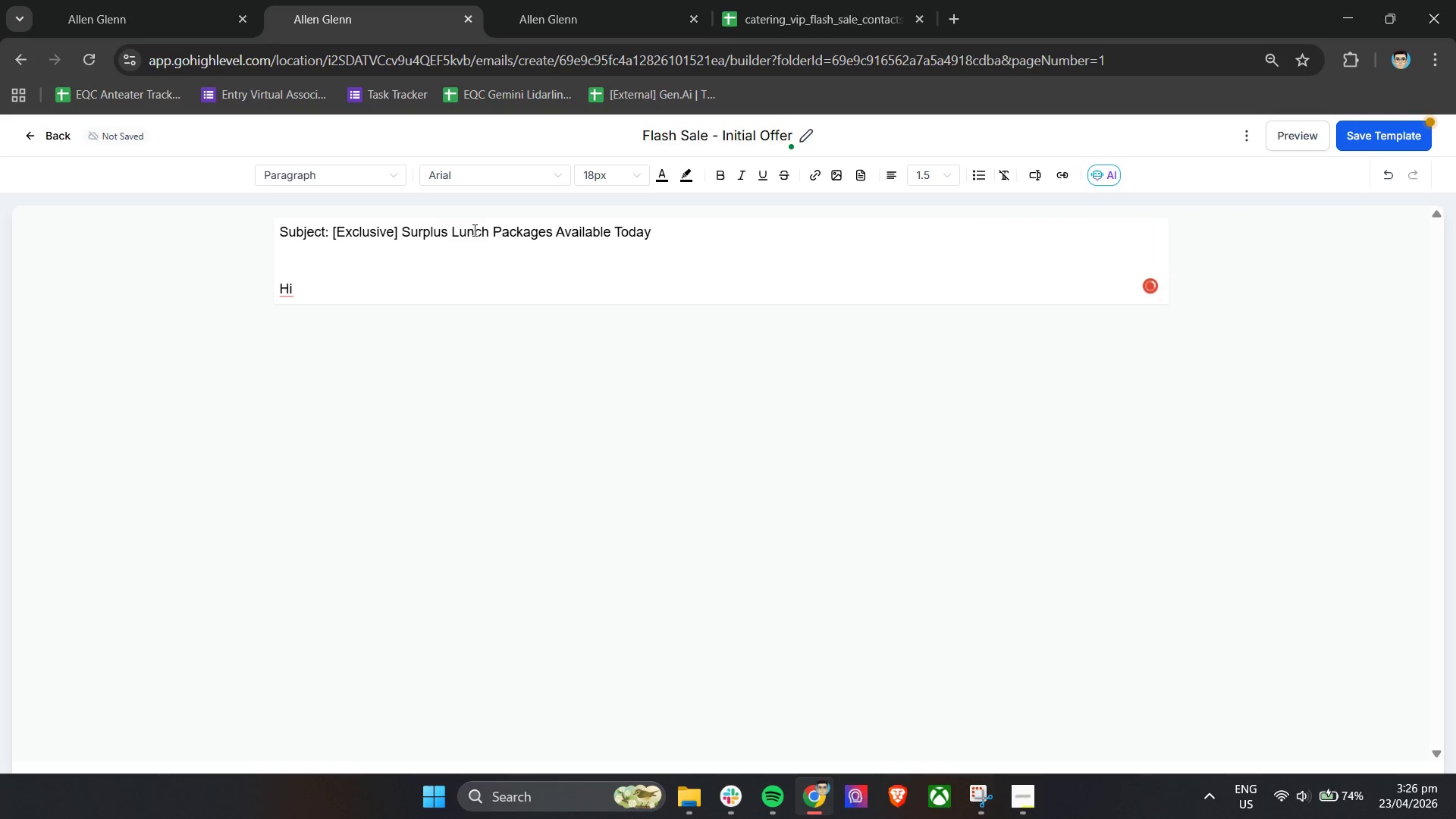 
left_click([1030, 175])
 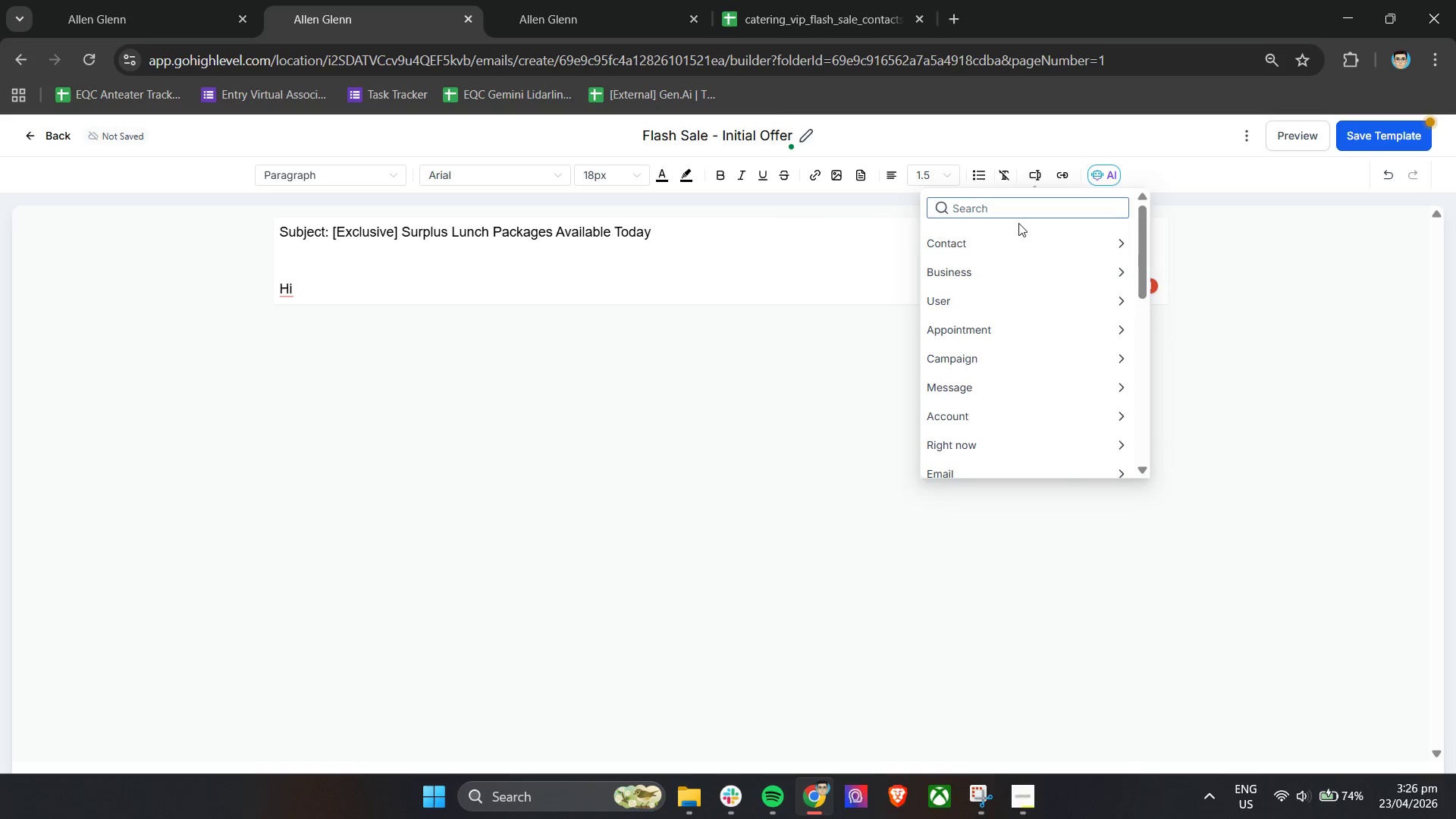 
left_click([1005, 238])
 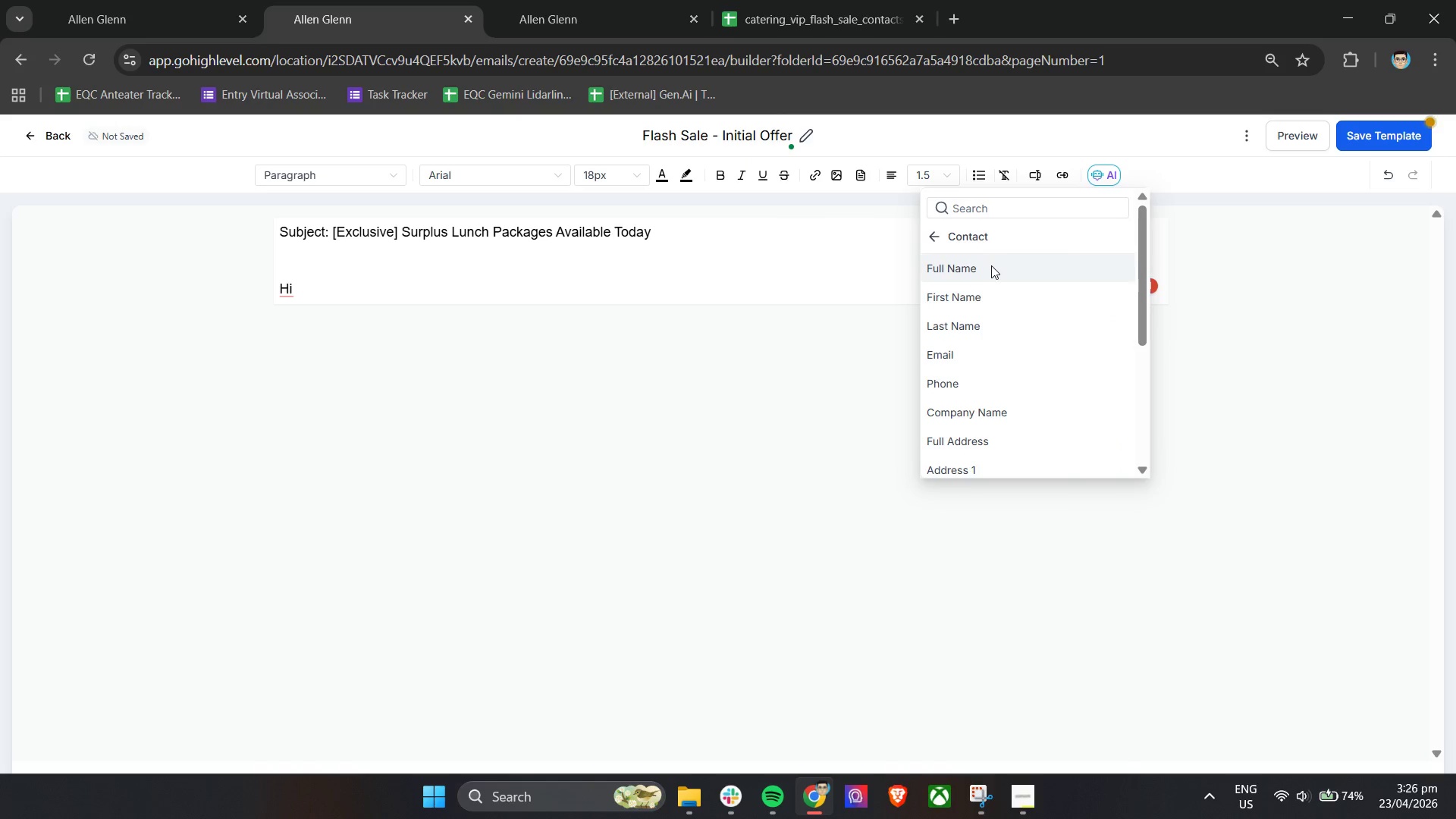 
left_click([980, 295])
 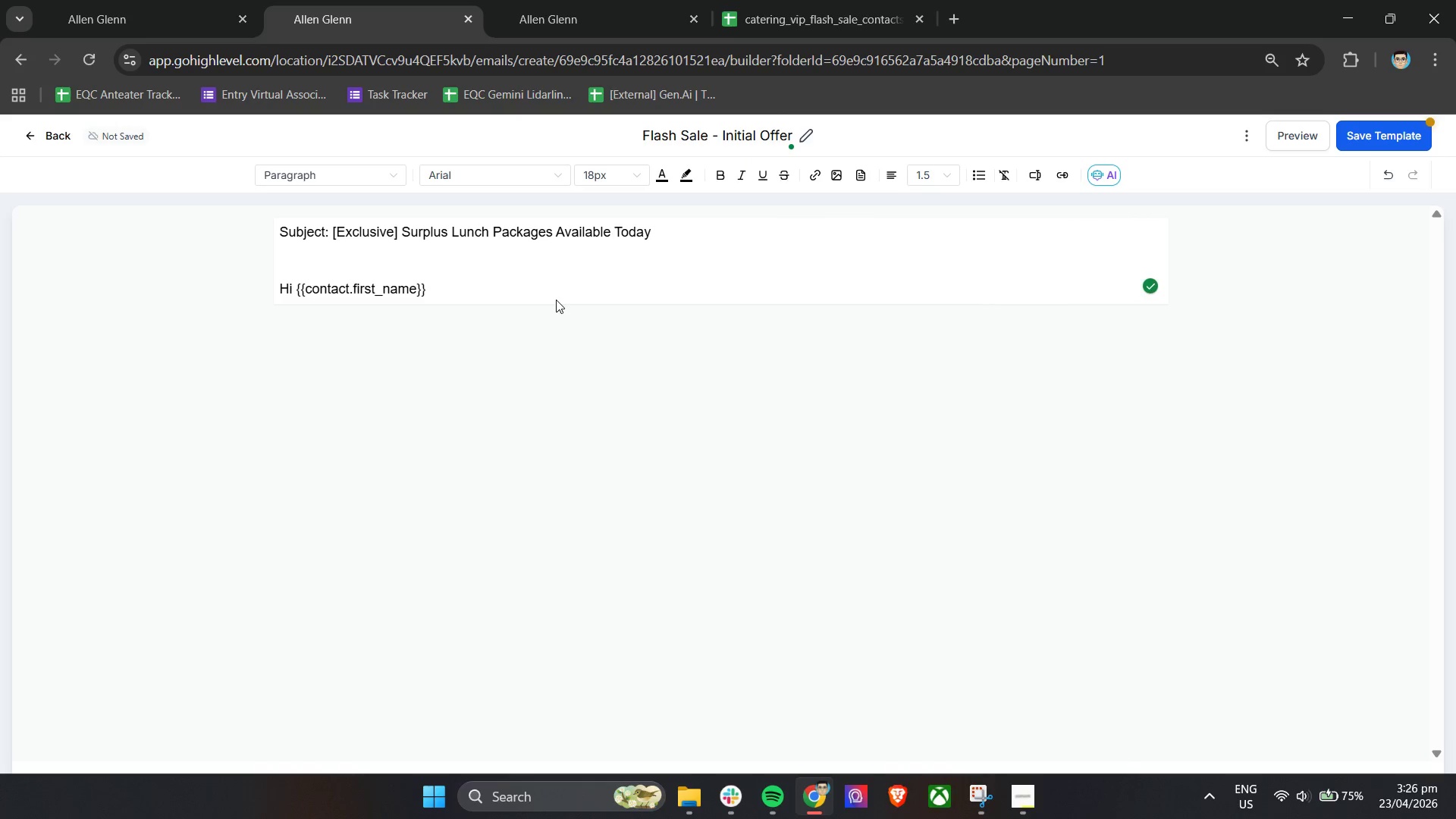 
key(Comma)
 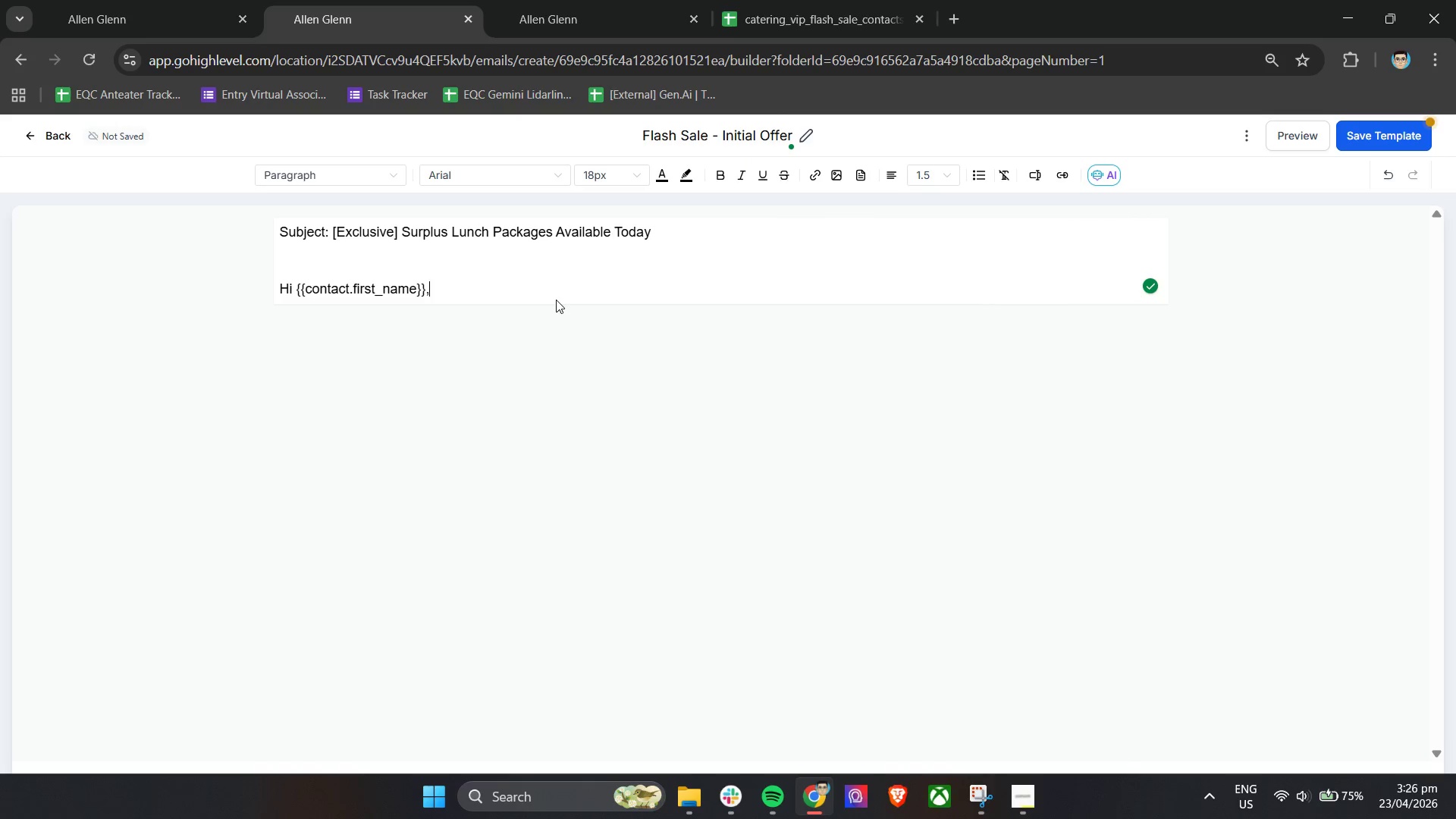 
key(Enter)
 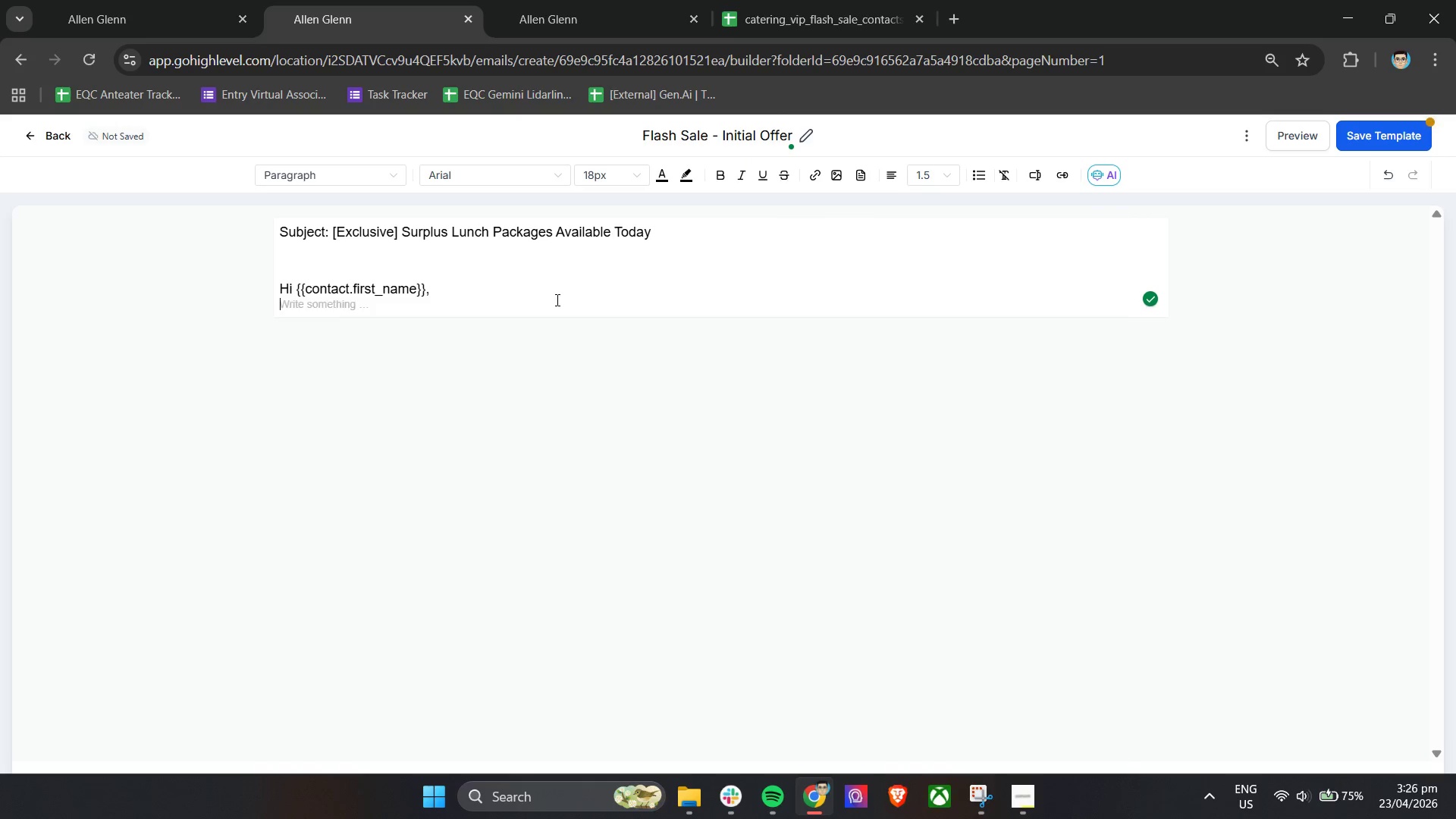 
key(Enter)
 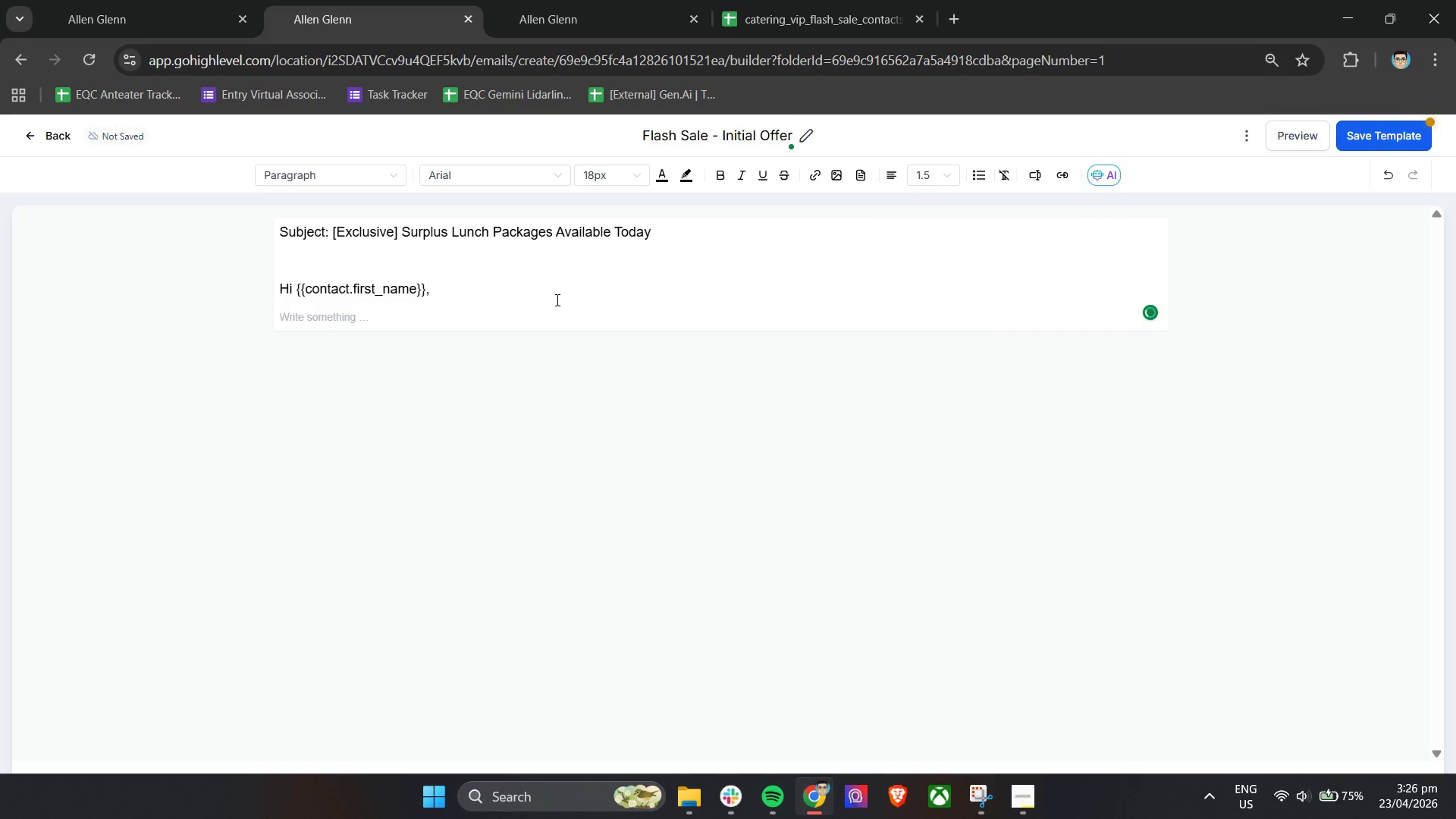 
type(We had a last-minute change wit )
key(Backspace)
type(h a corporate booking today, and we now have a limited nu)
 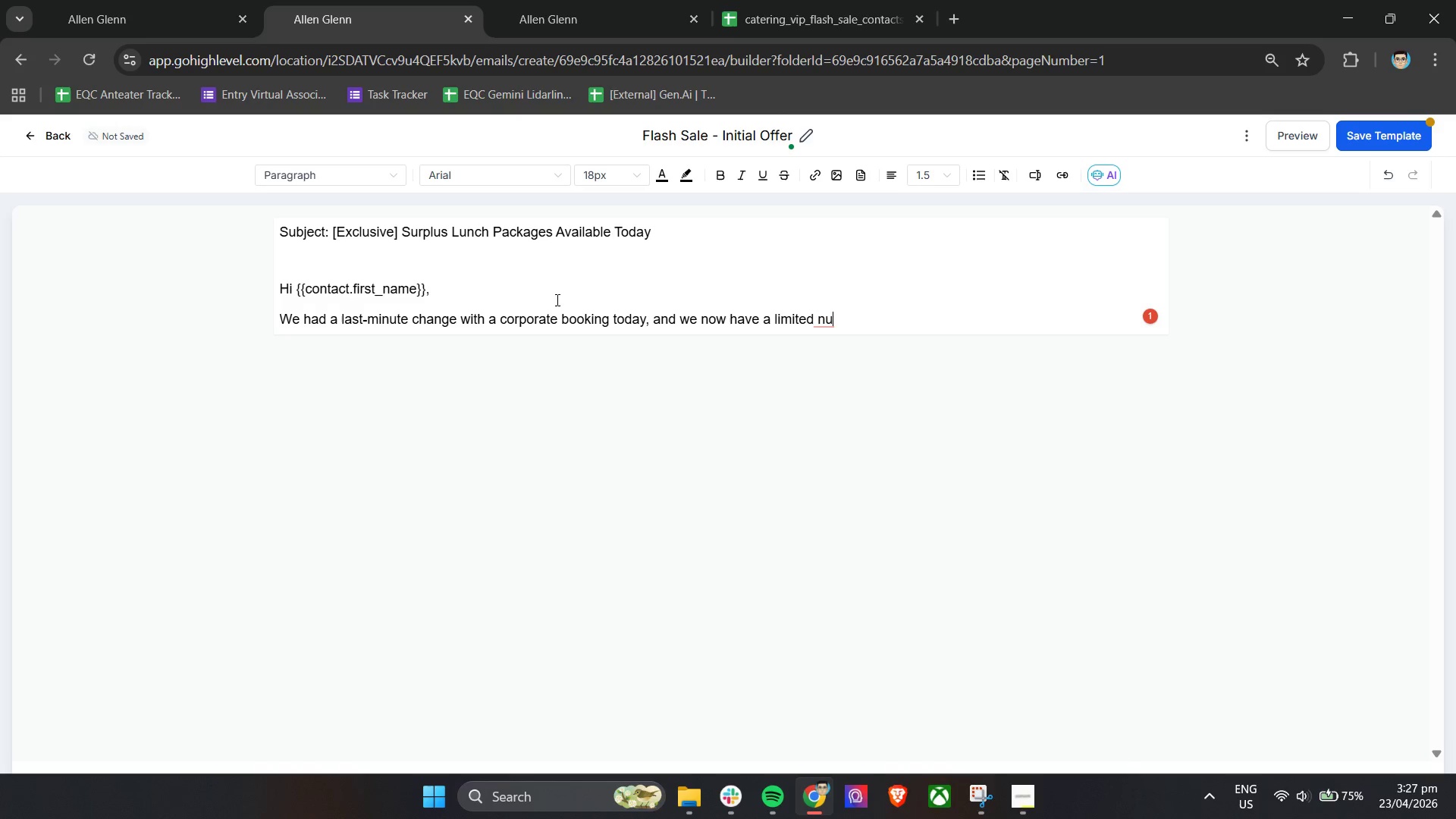 
wait(6.31)
 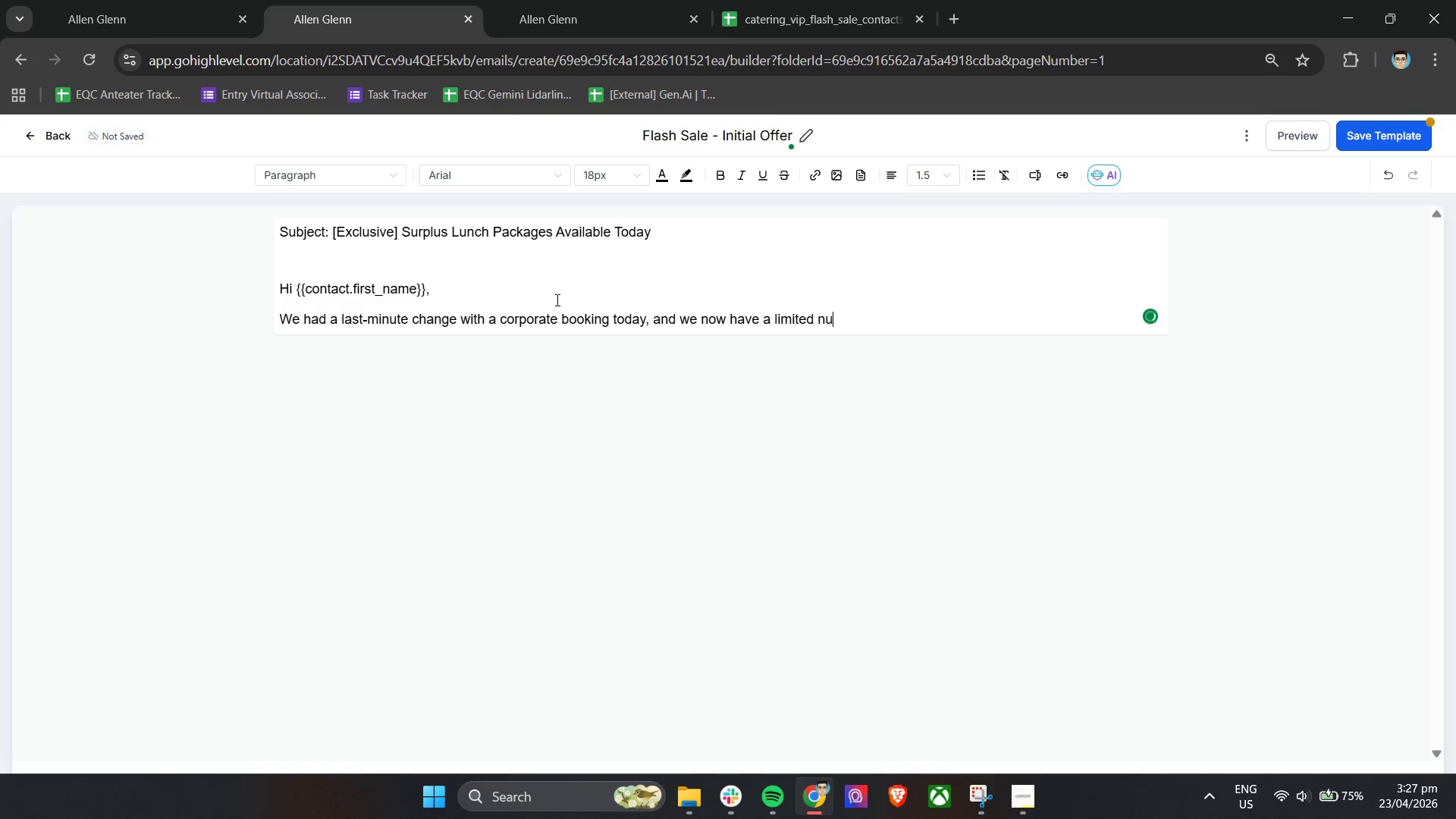 
left_click([1021, 793])